 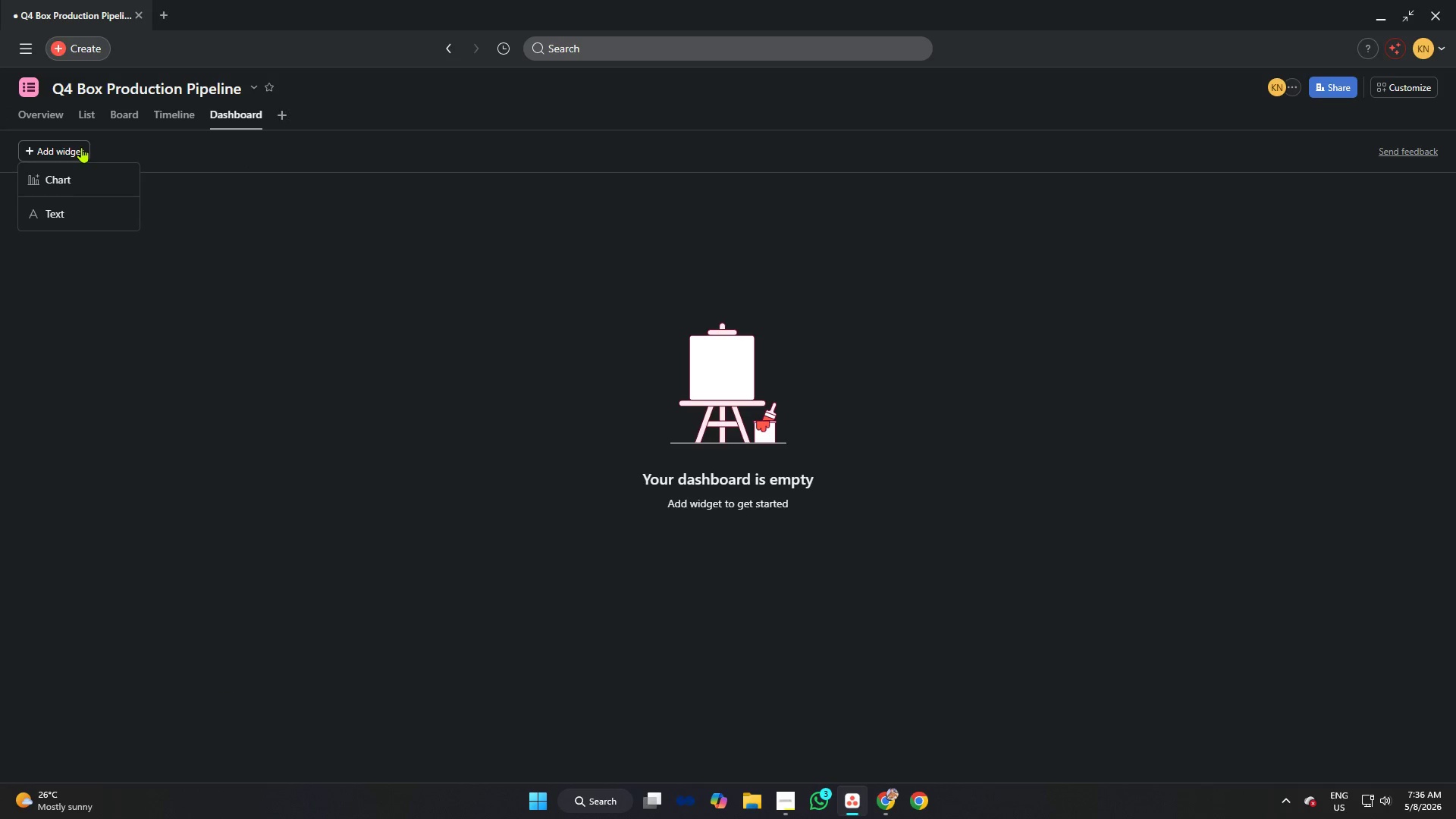 
left_click([71, 183])
 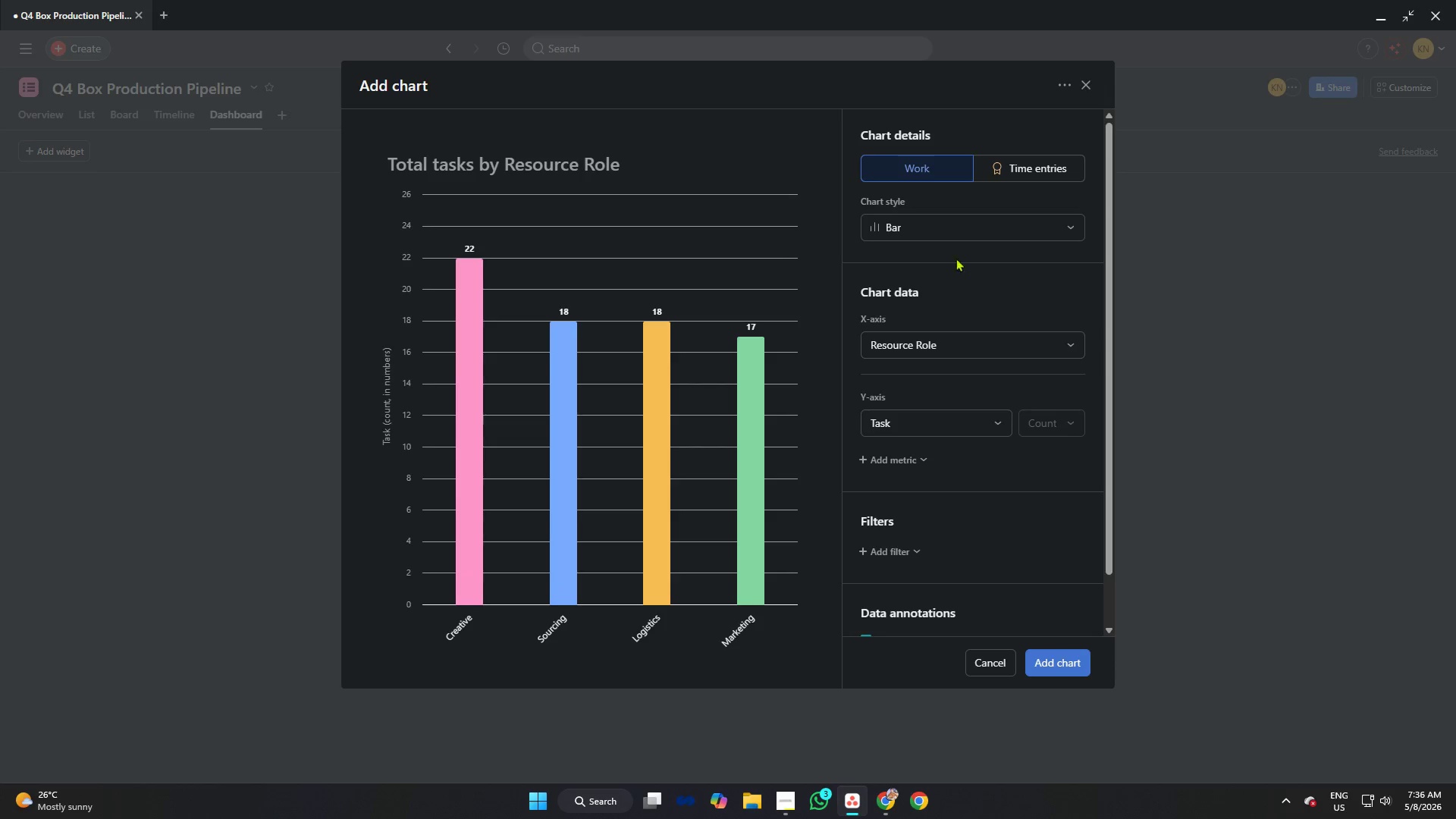 
left_click([908, 351])
 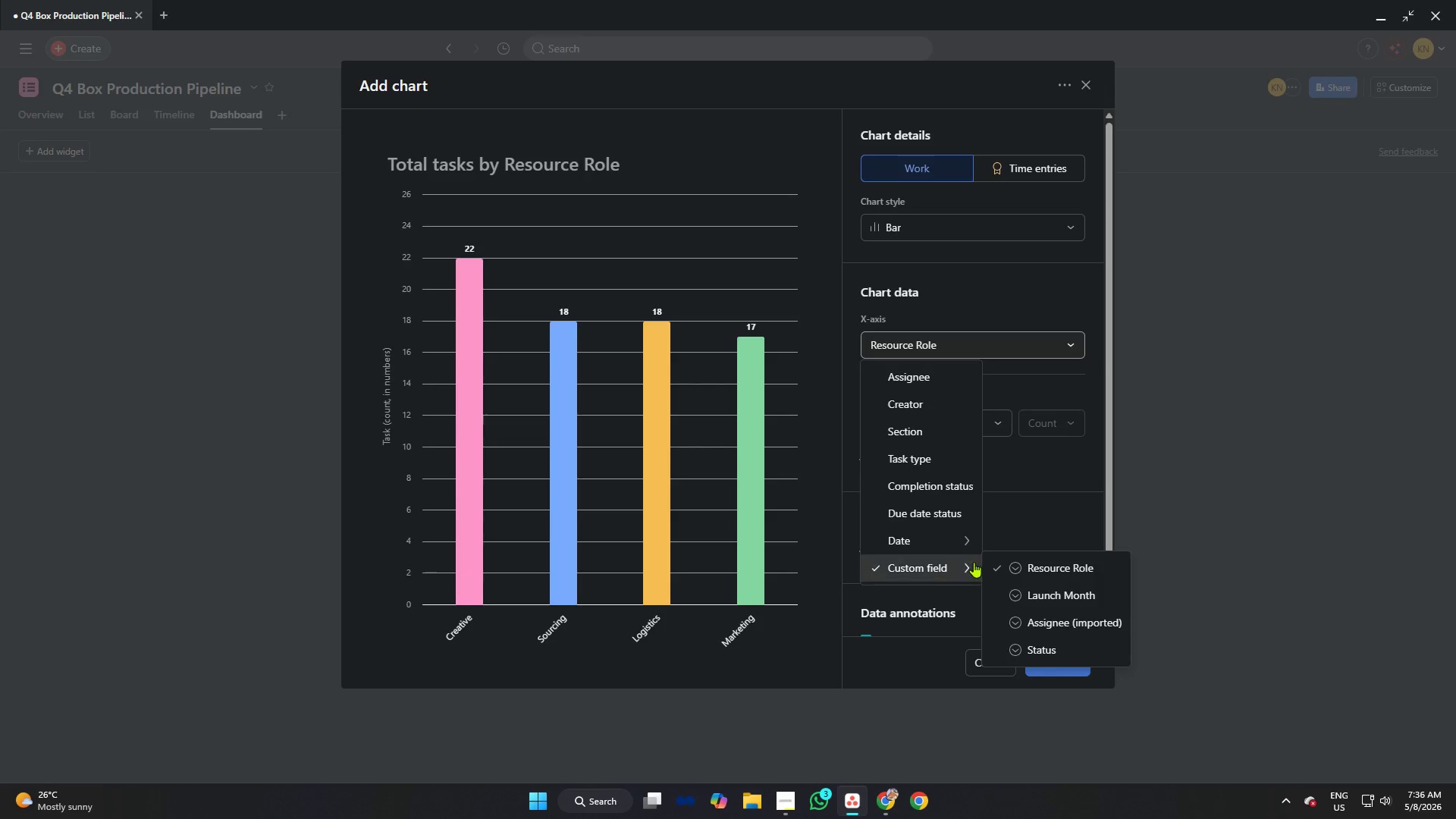 
wait(6.06)
 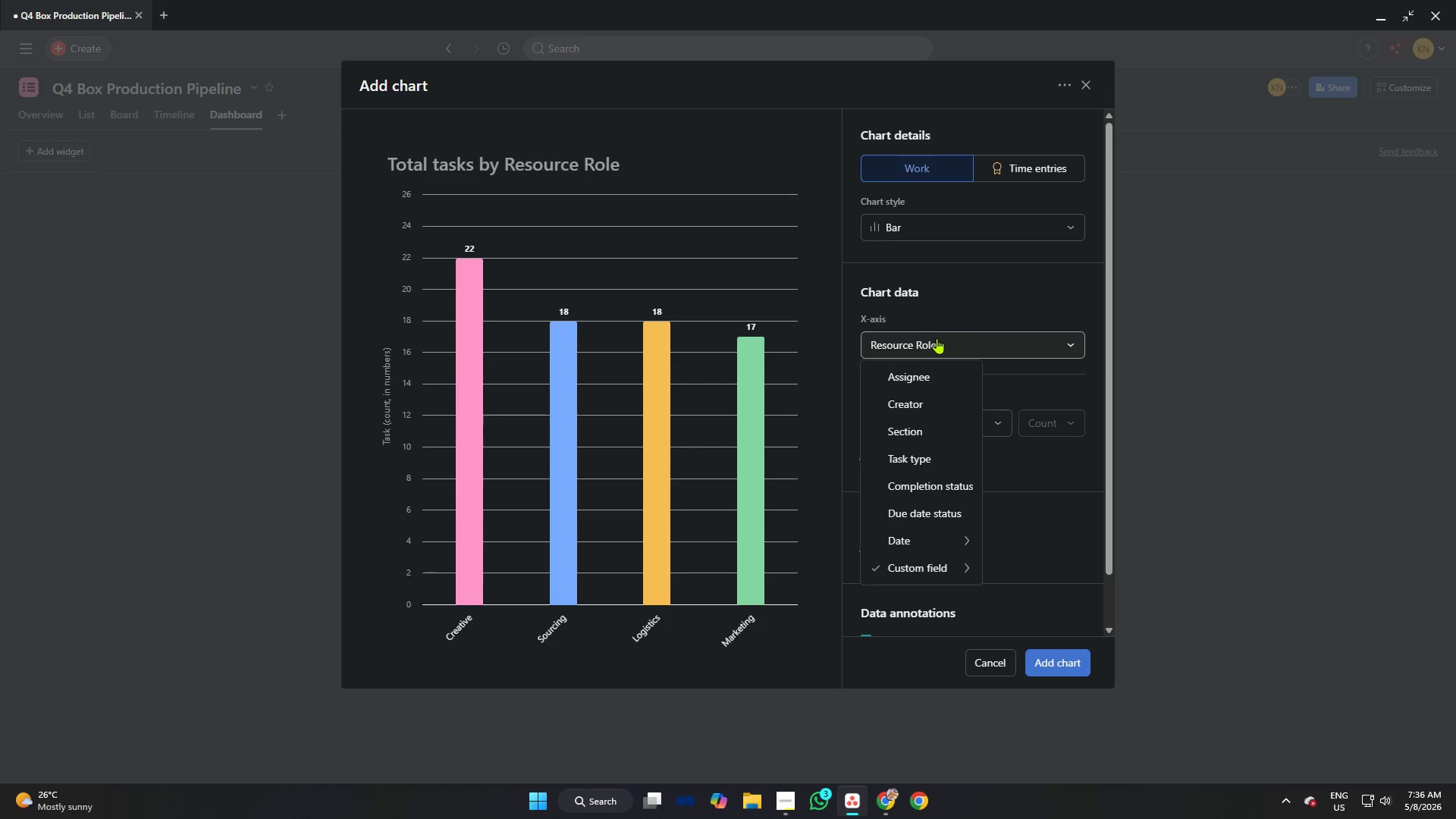 
left_click([915, 441])
 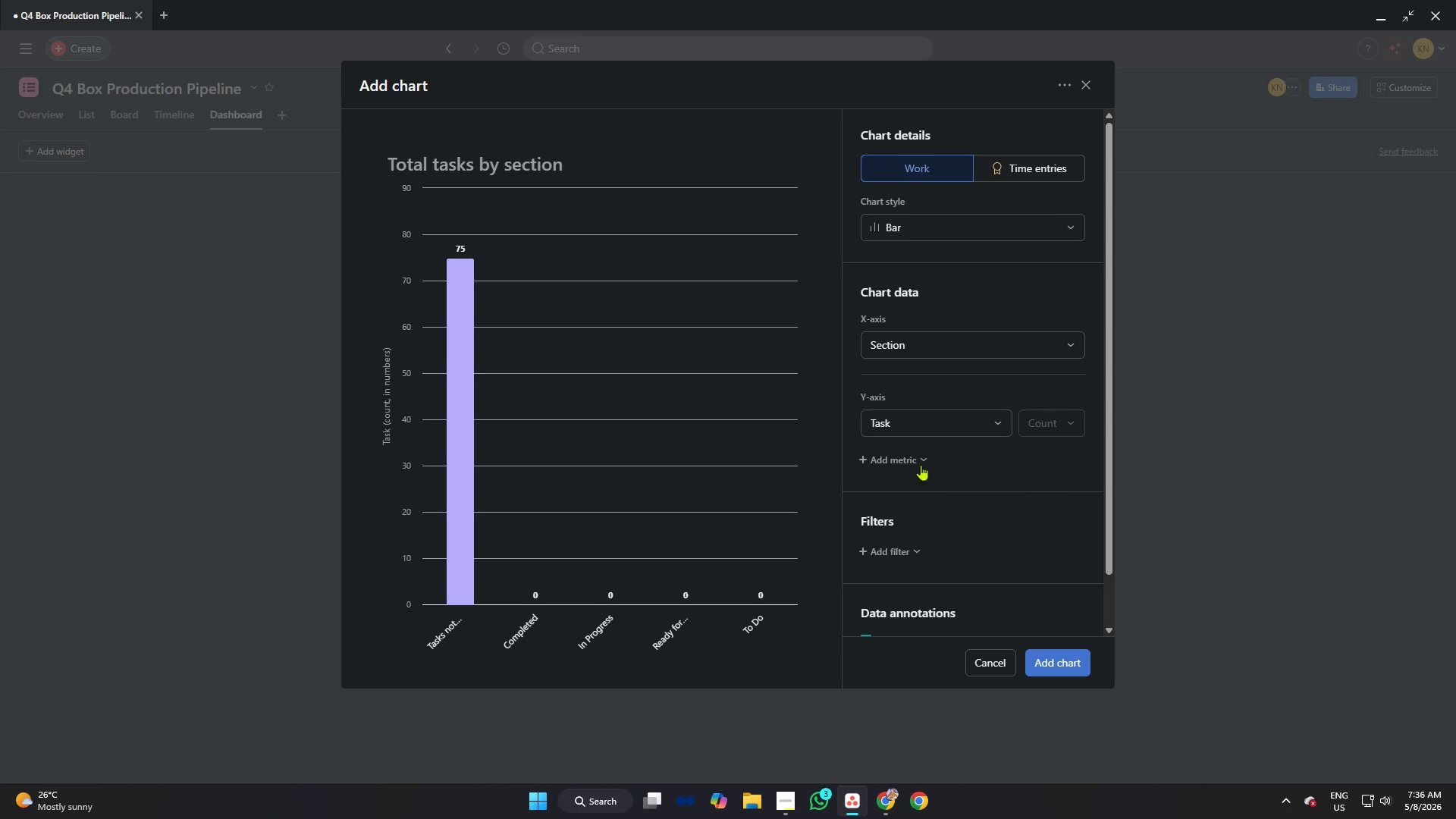 
left_click([916, 343])
 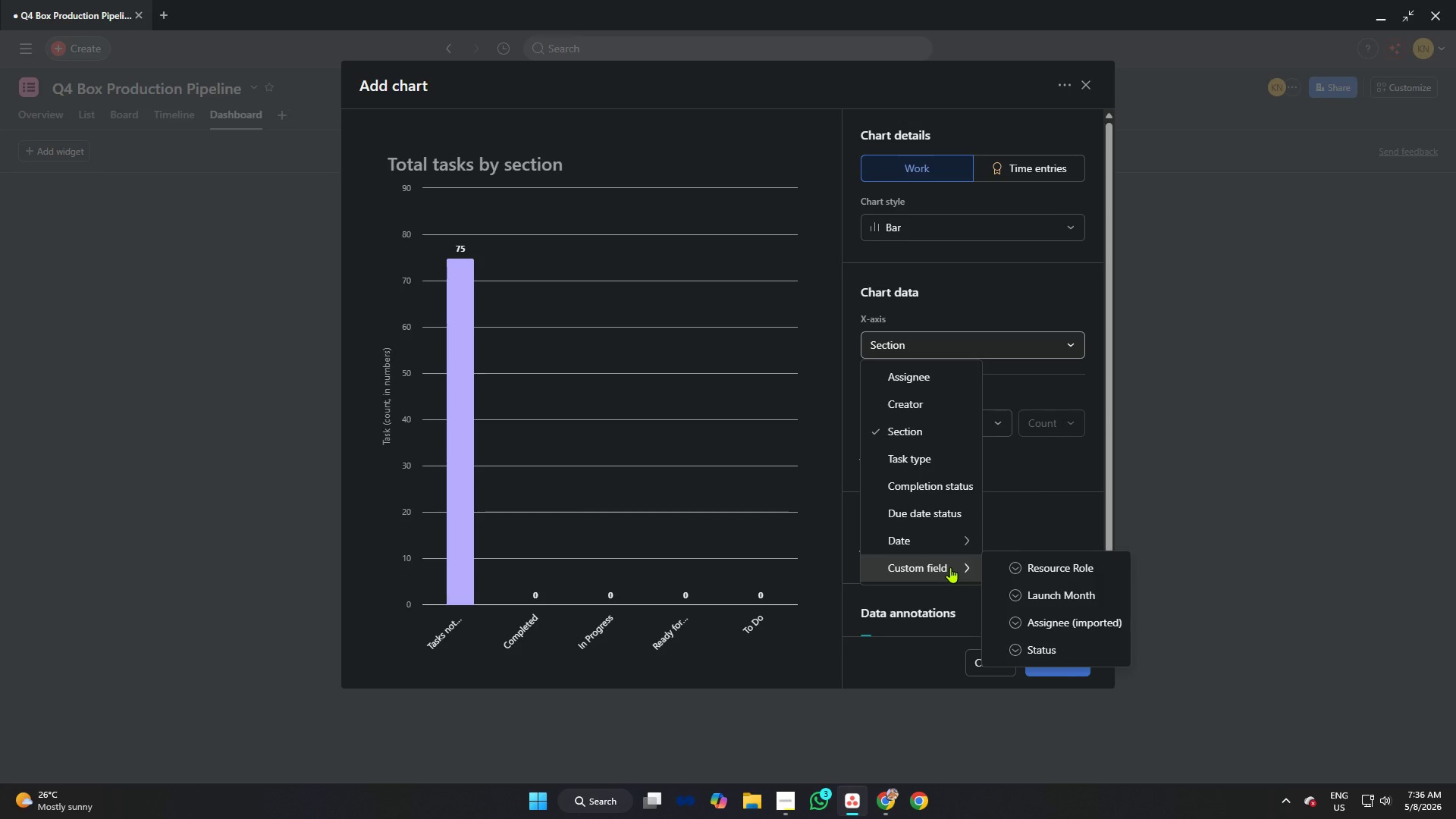 
wait(5.3)
 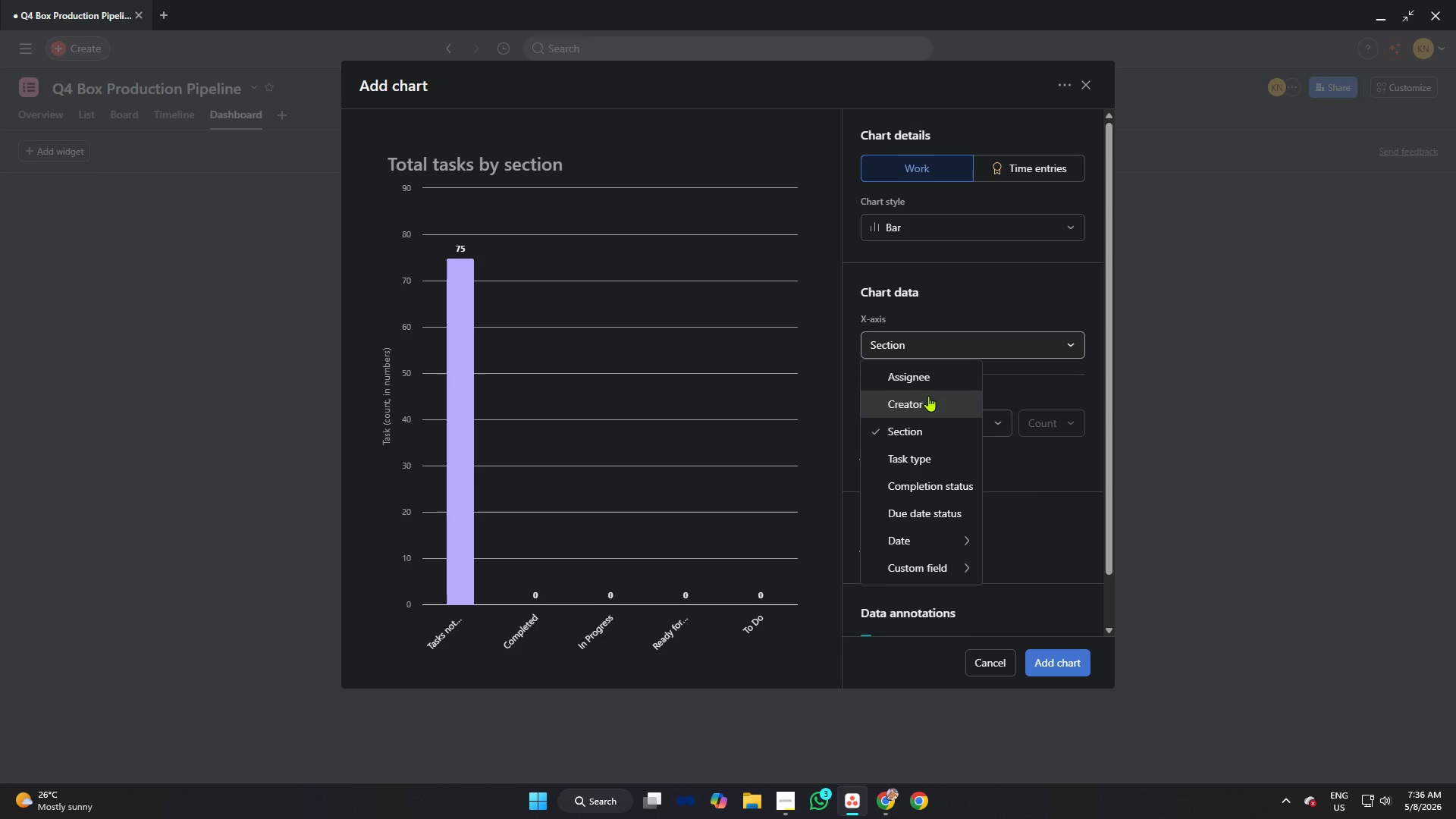 
scroll: coordinate [1043, 604], scroll_direction: down, amount: 5.0
 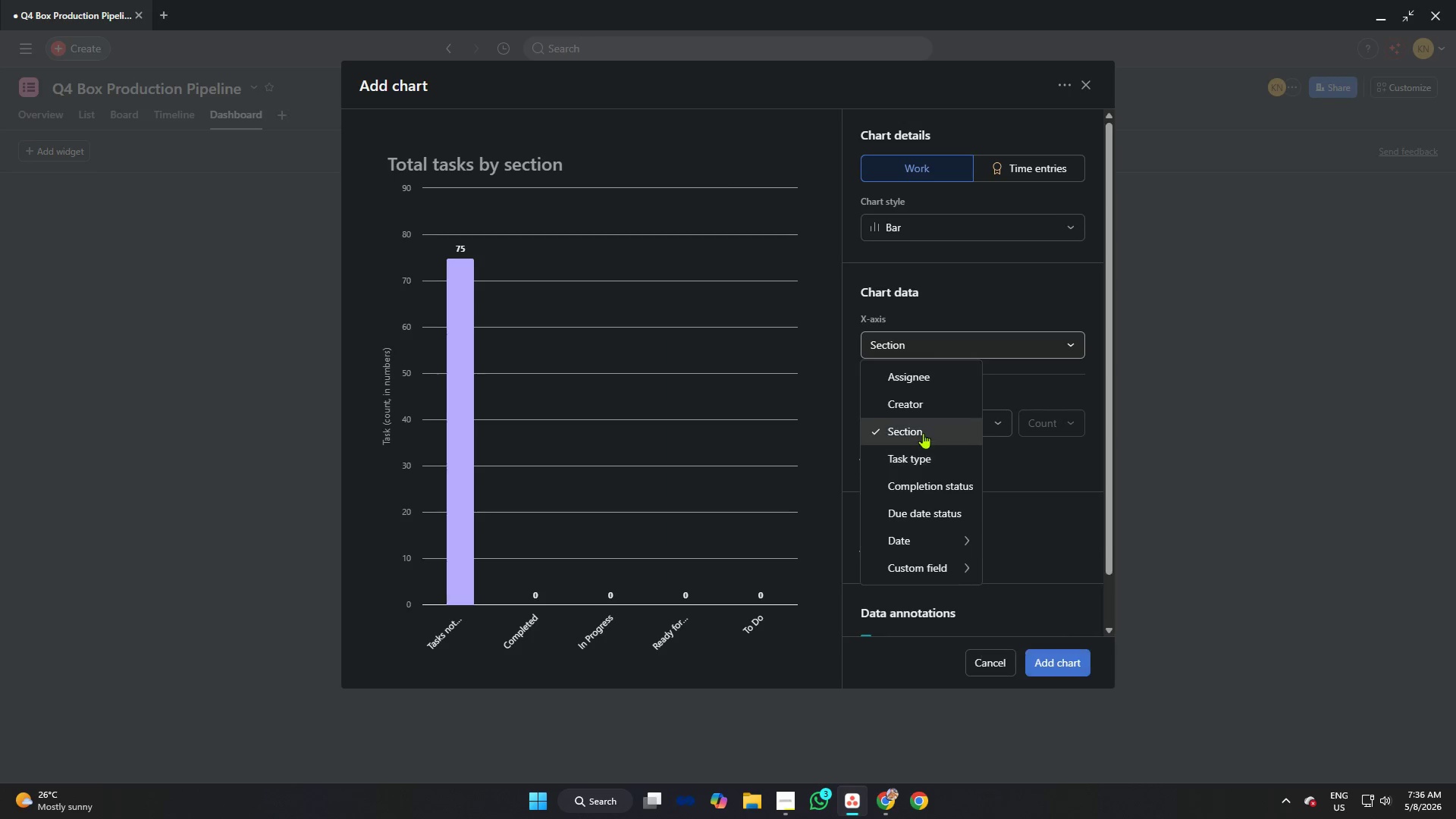 
left_click([1053, 458])
 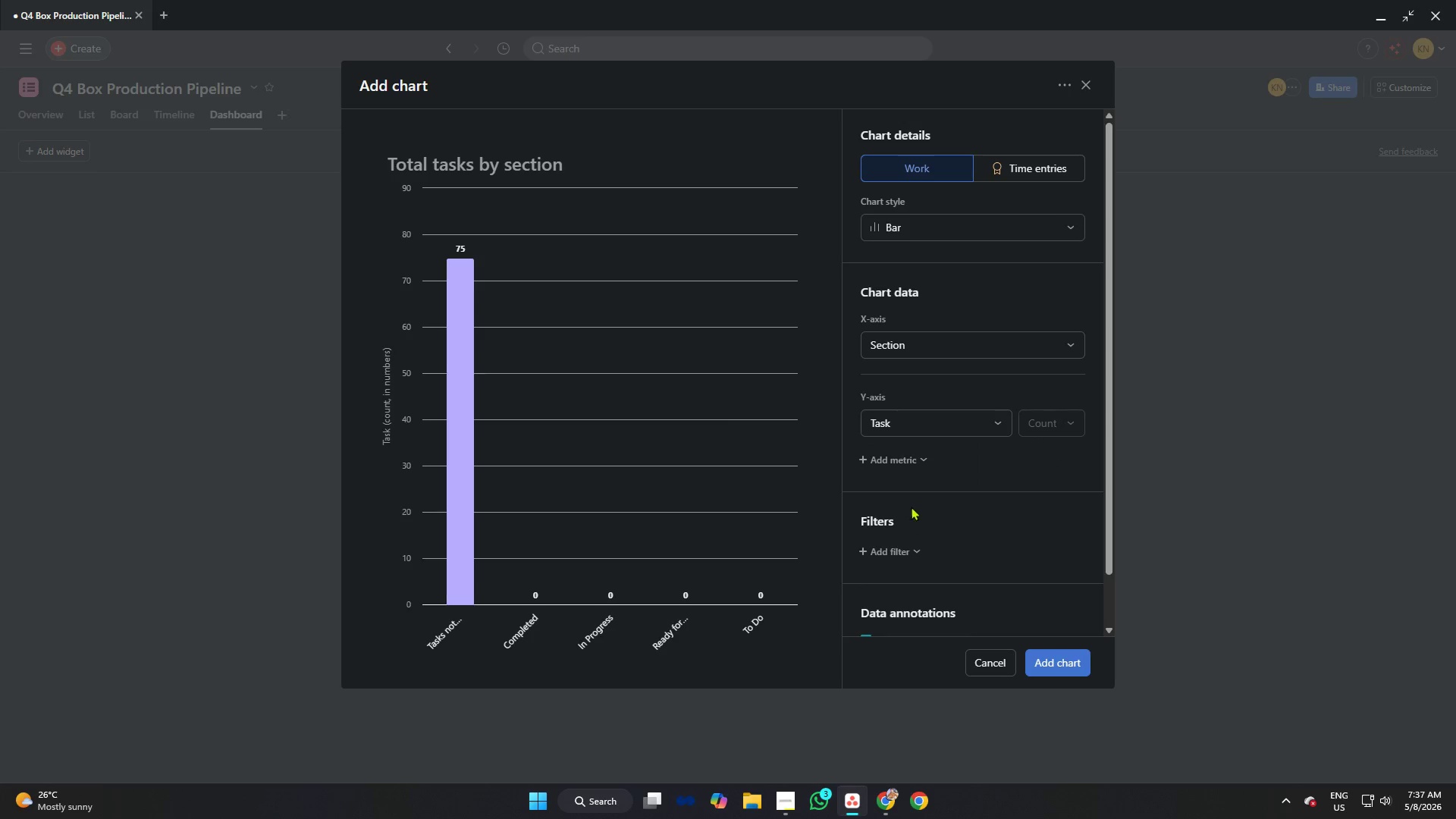 
scroll: coordinate [922, 475], scroll_direction: down, amount: 2.0
 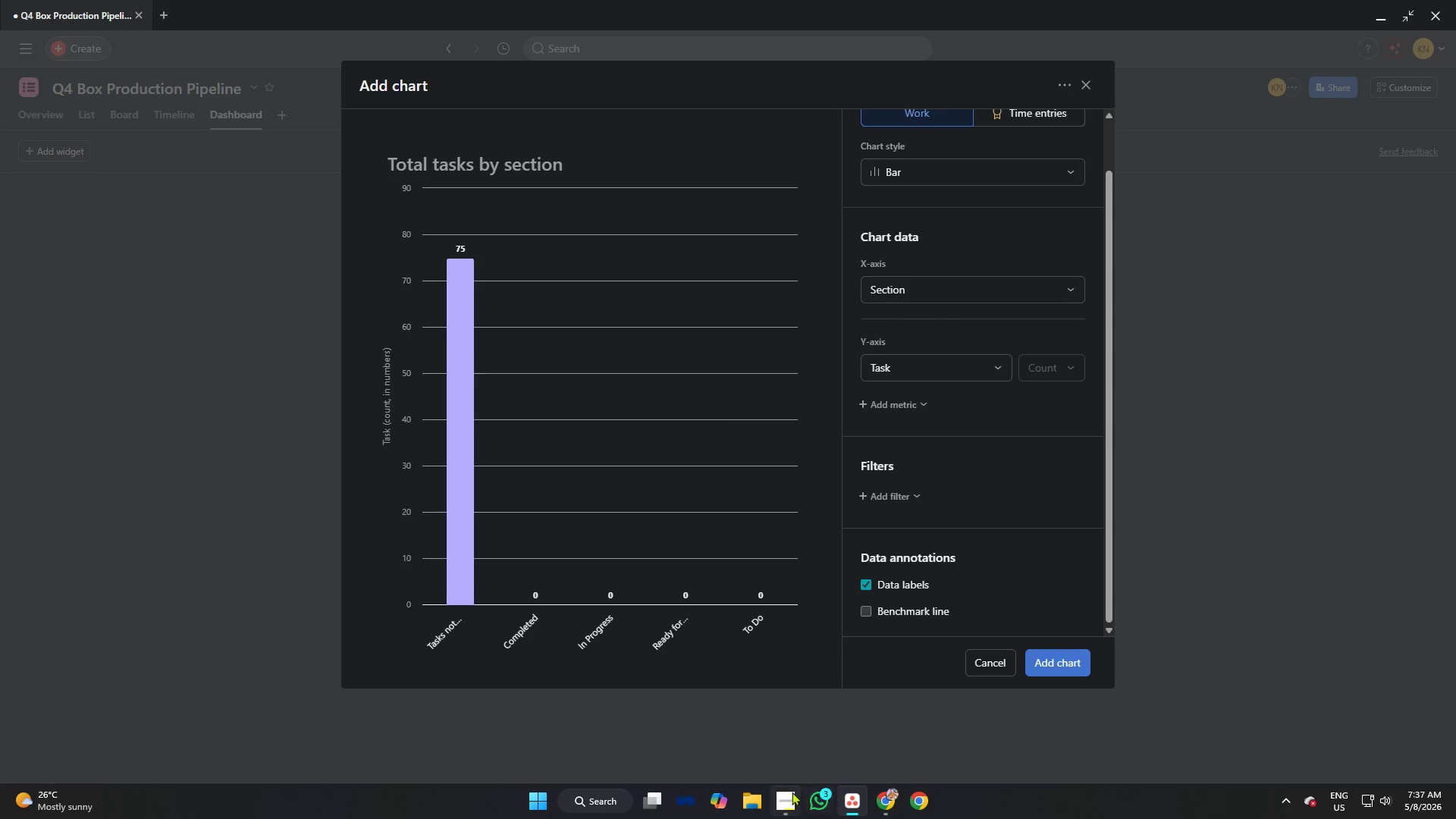 
left_click([780, 793])